 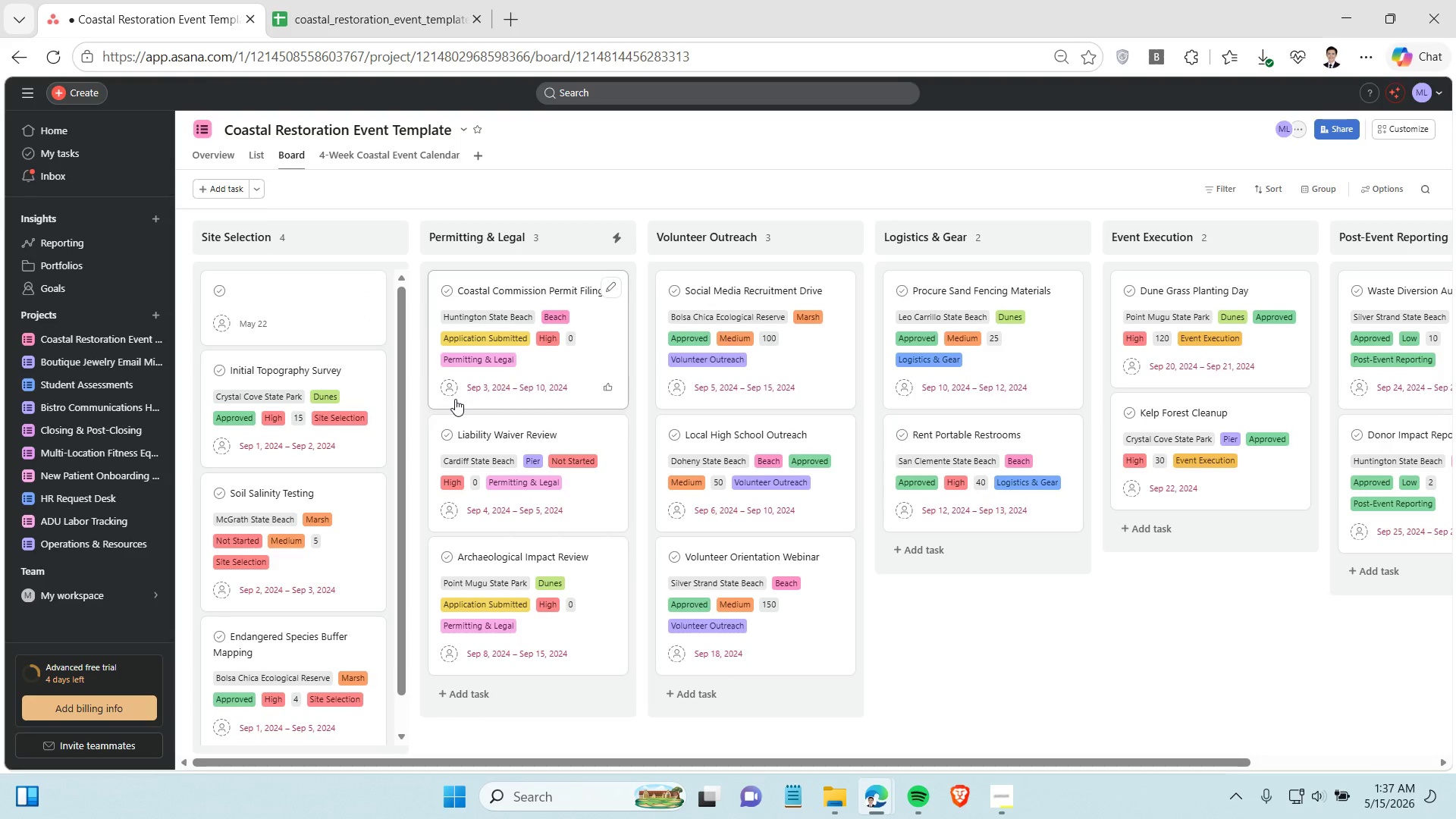 
left_click([290, 149])
 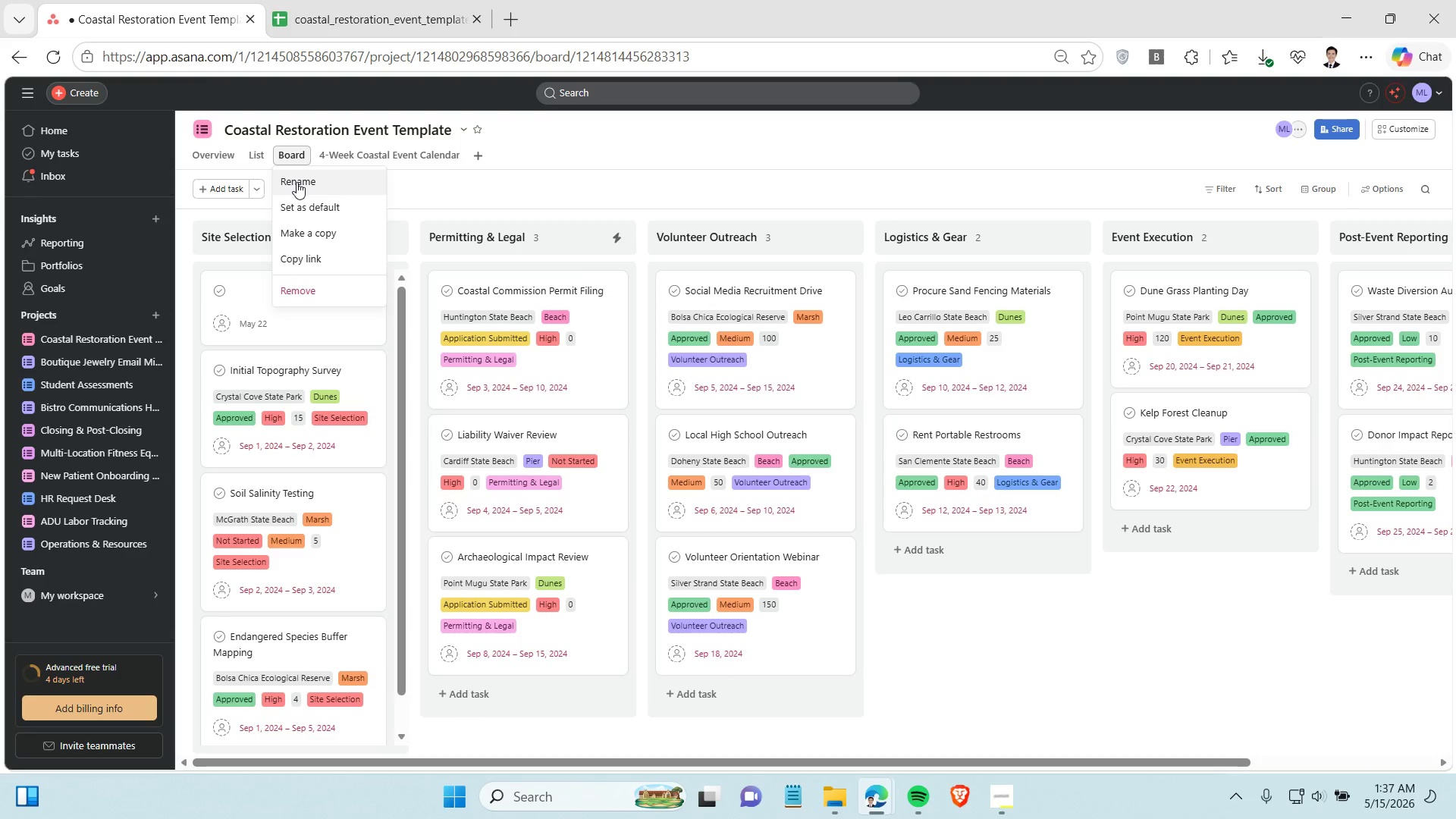 
left_click([297, 182])
 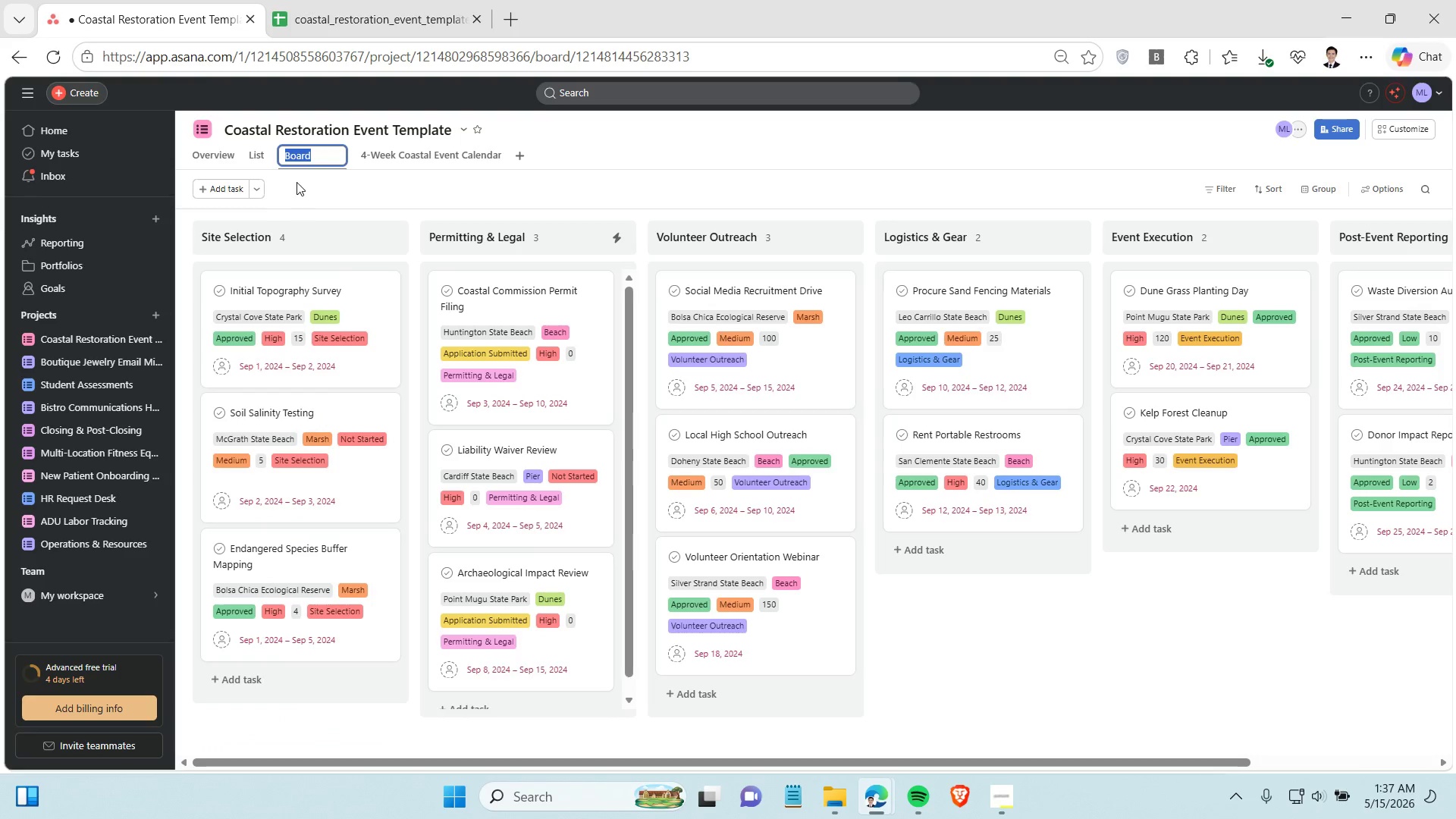 
type(Coastal Restoration Workflow Board)
 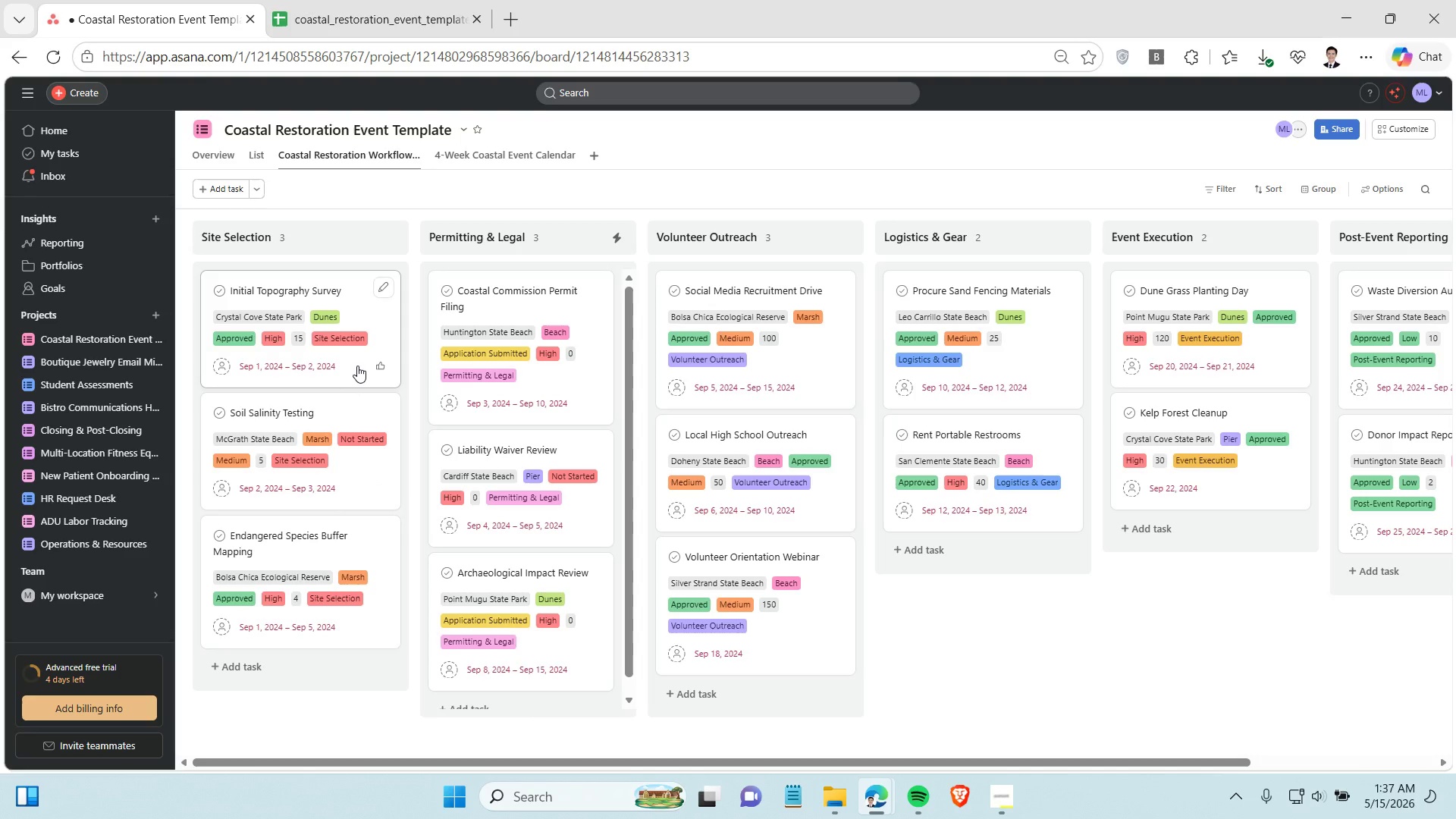 
wait(9.42)
 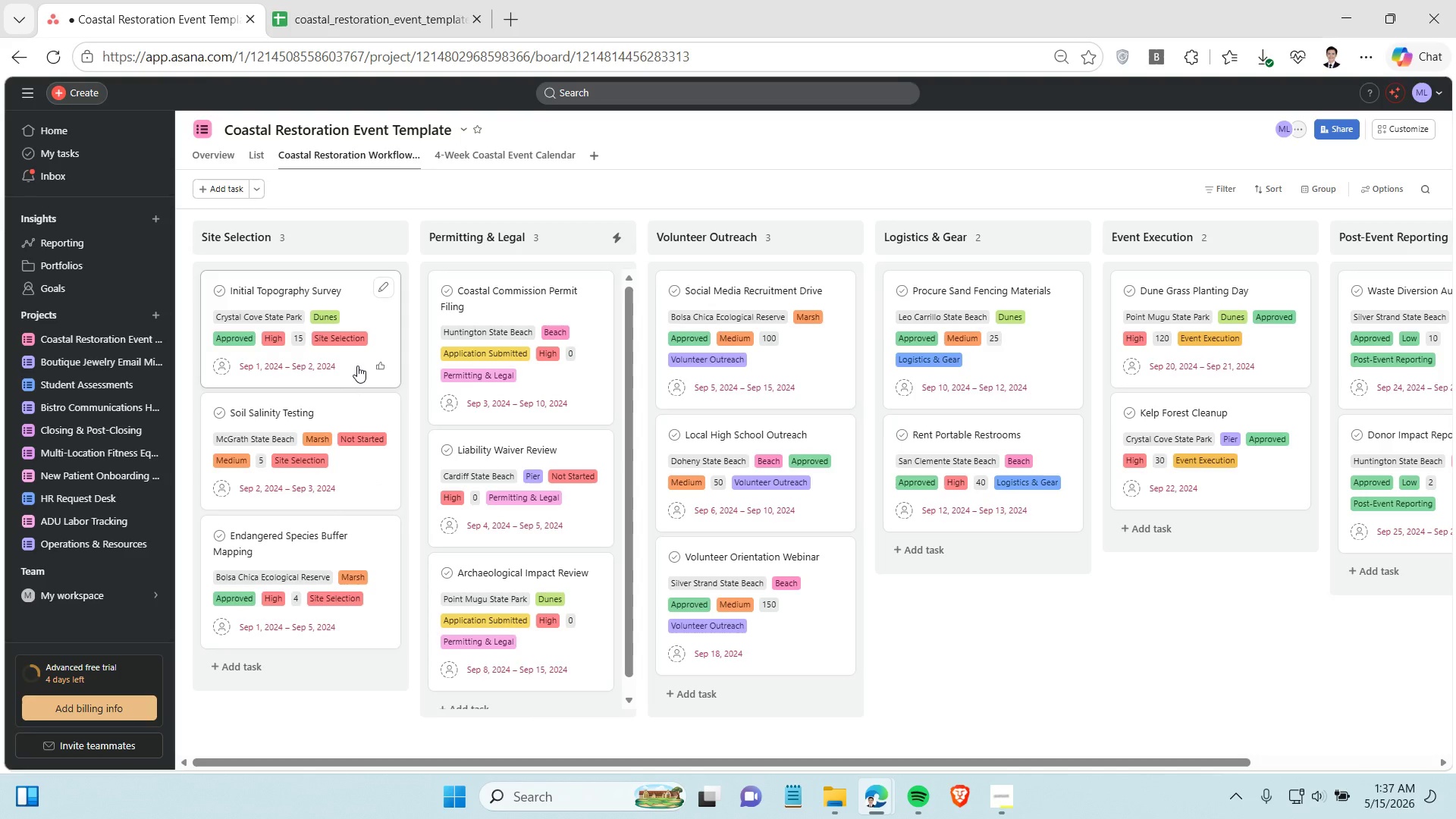 
left_click([1050, 614])
 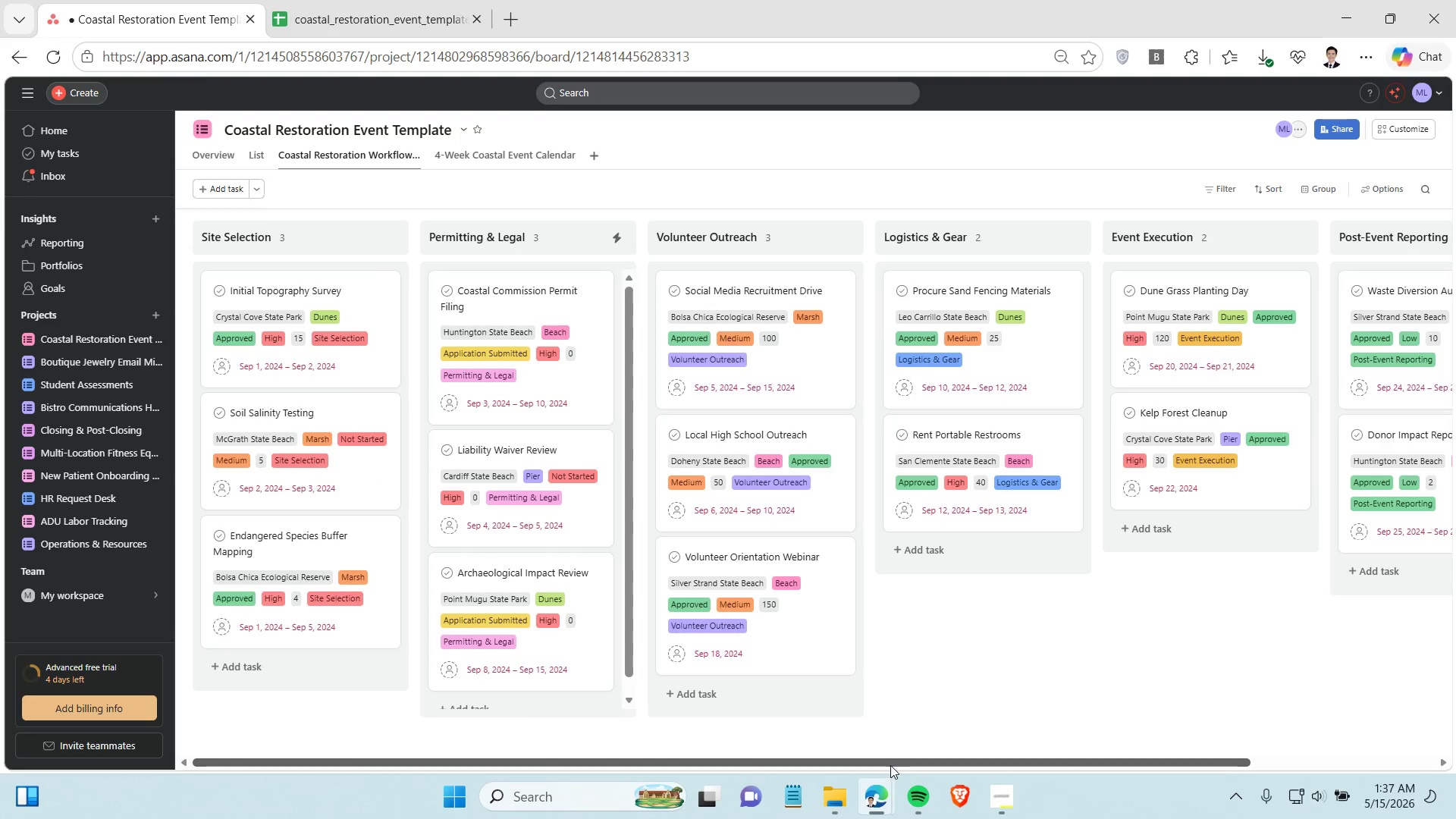 
left_click_drag(start_coordinate=[890, 765], to_coordinate=[620, 744])
 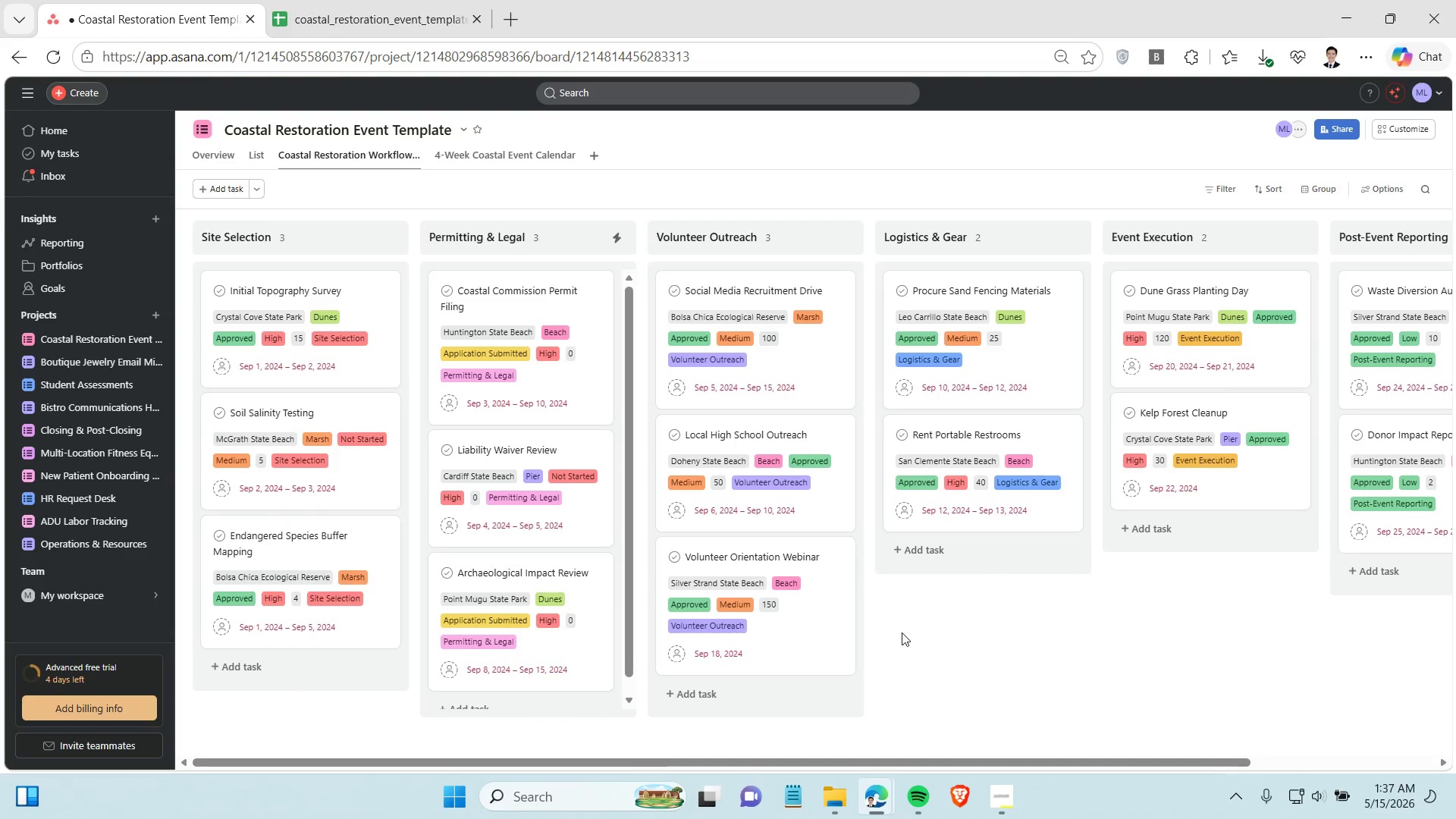 
scroll: coordinate [577, 567], scroll_direction: down, amount: 4.0
 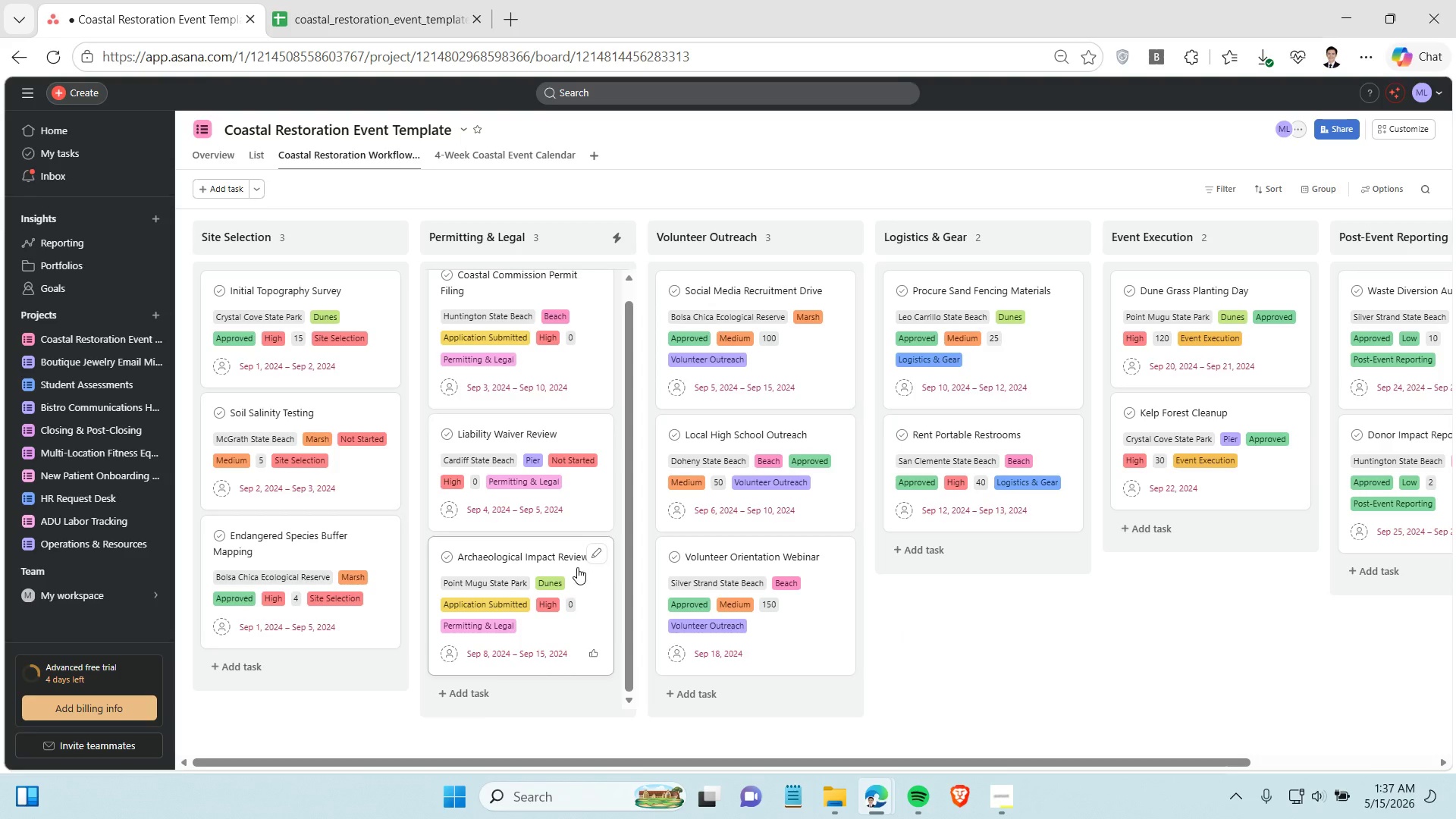 
wait(7.81)
 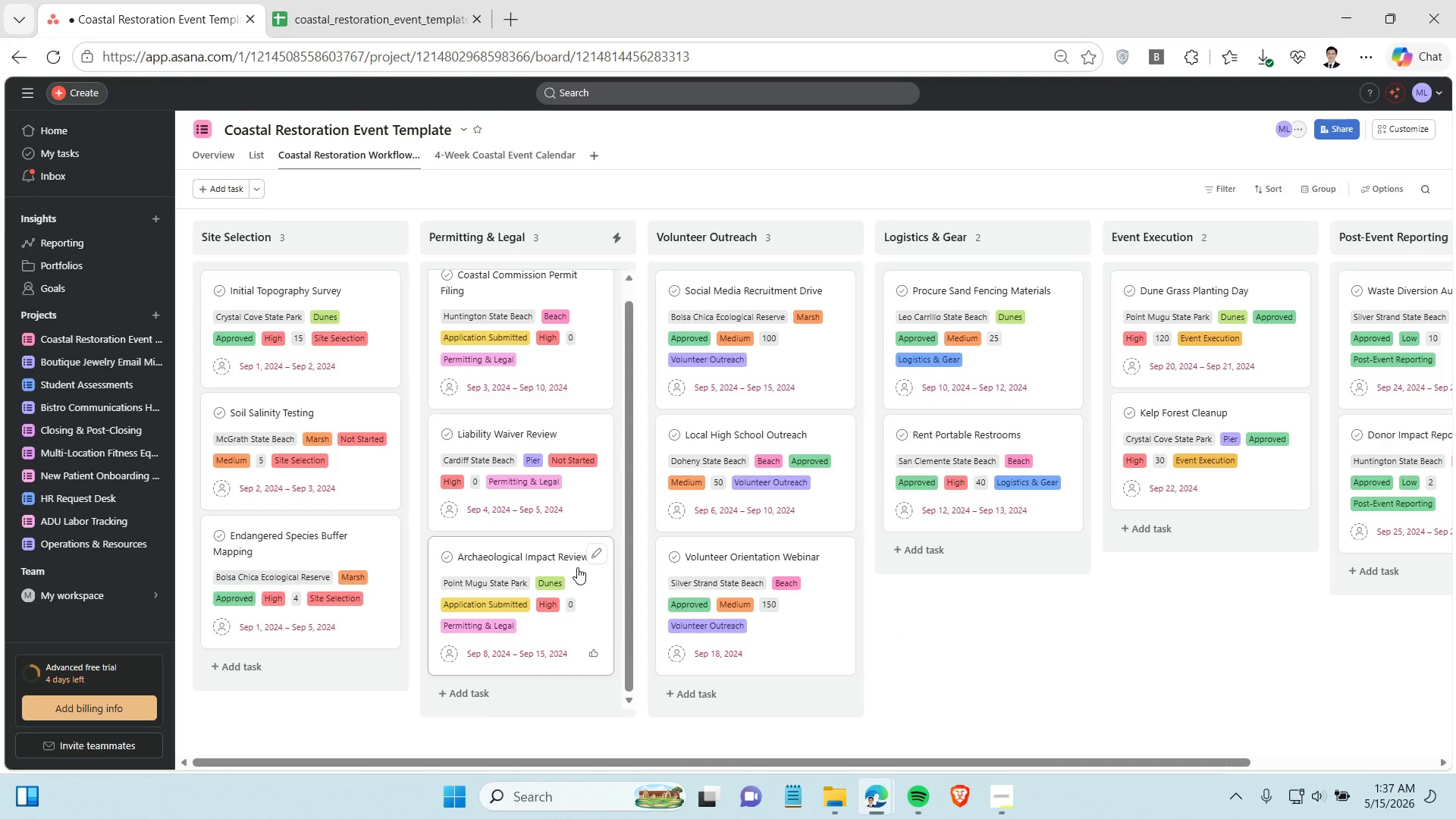 
scroll: coordinate [335, 497], scroll_direction: up, amount: 2.0
 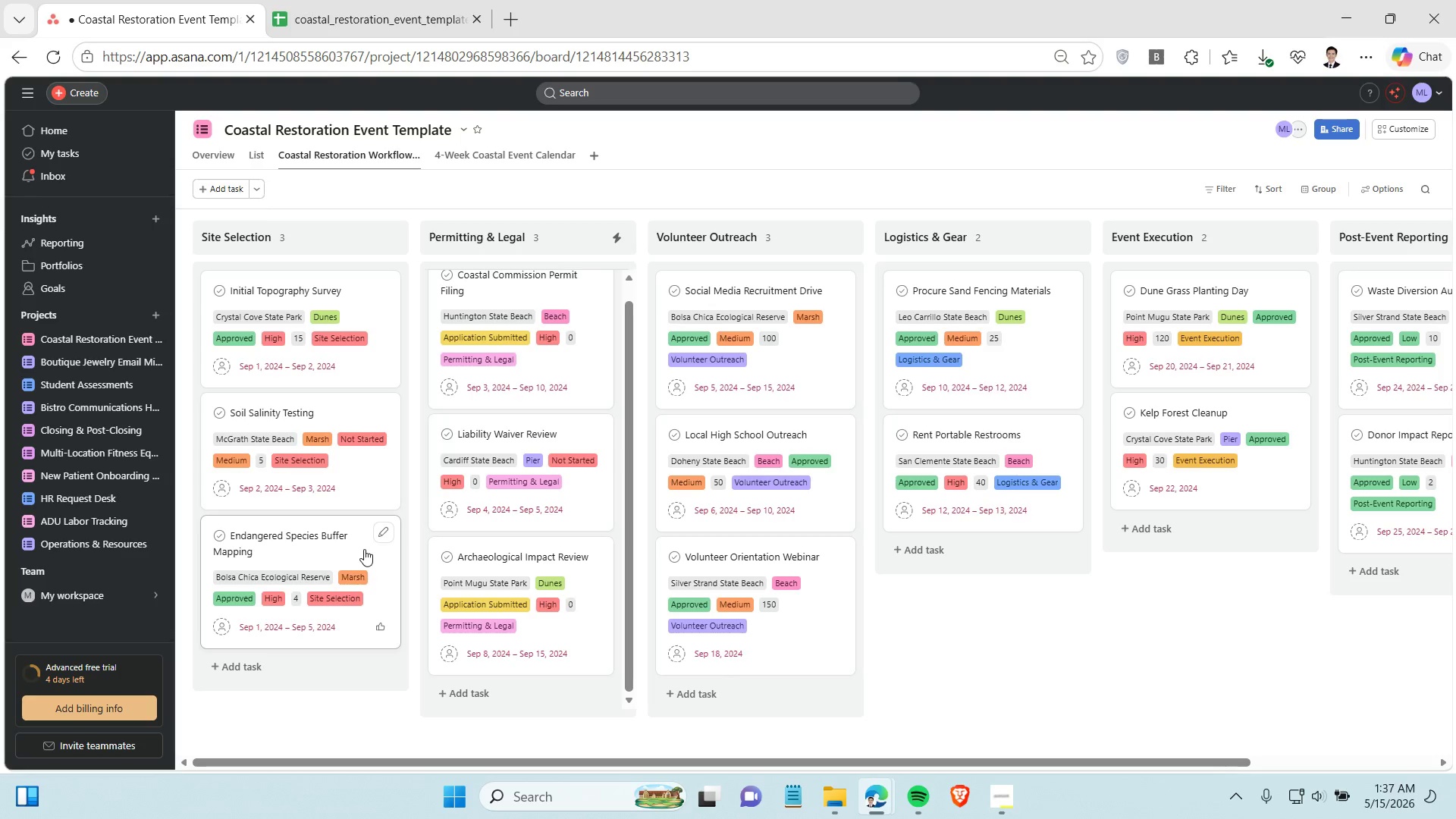 
left_click([363, 548])
 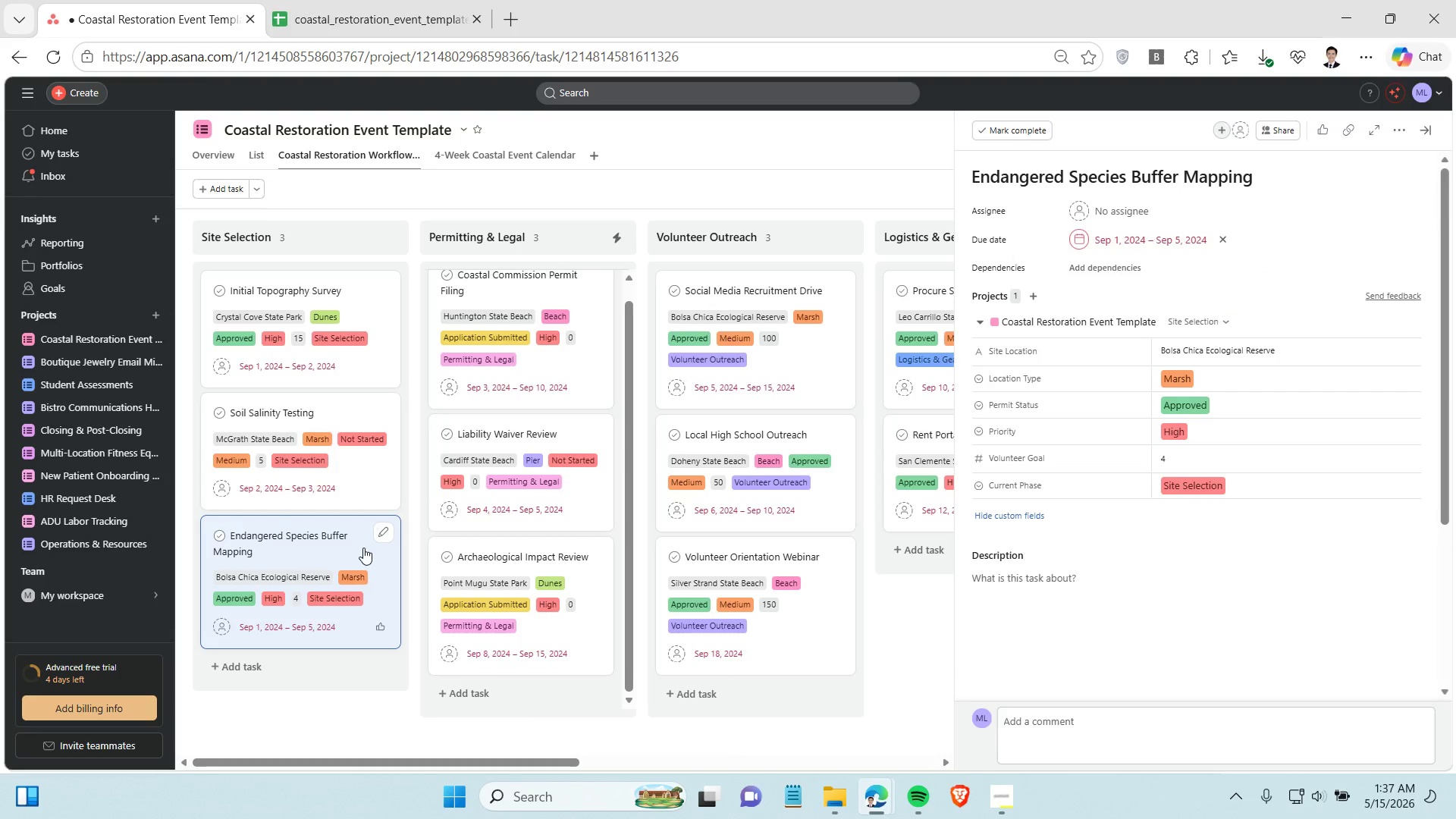 
wait(8.25)
 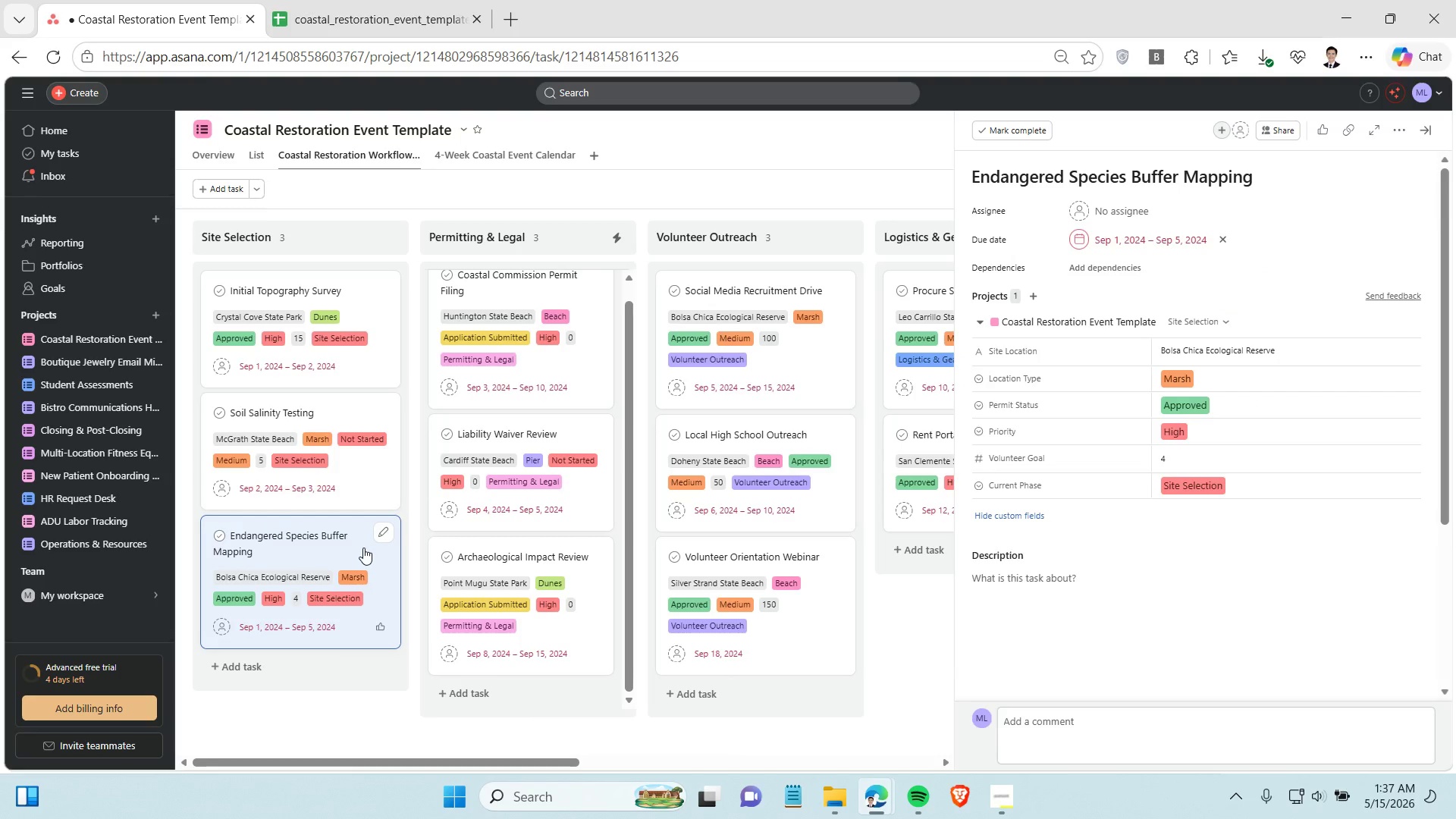 
left_click([918, 662])
 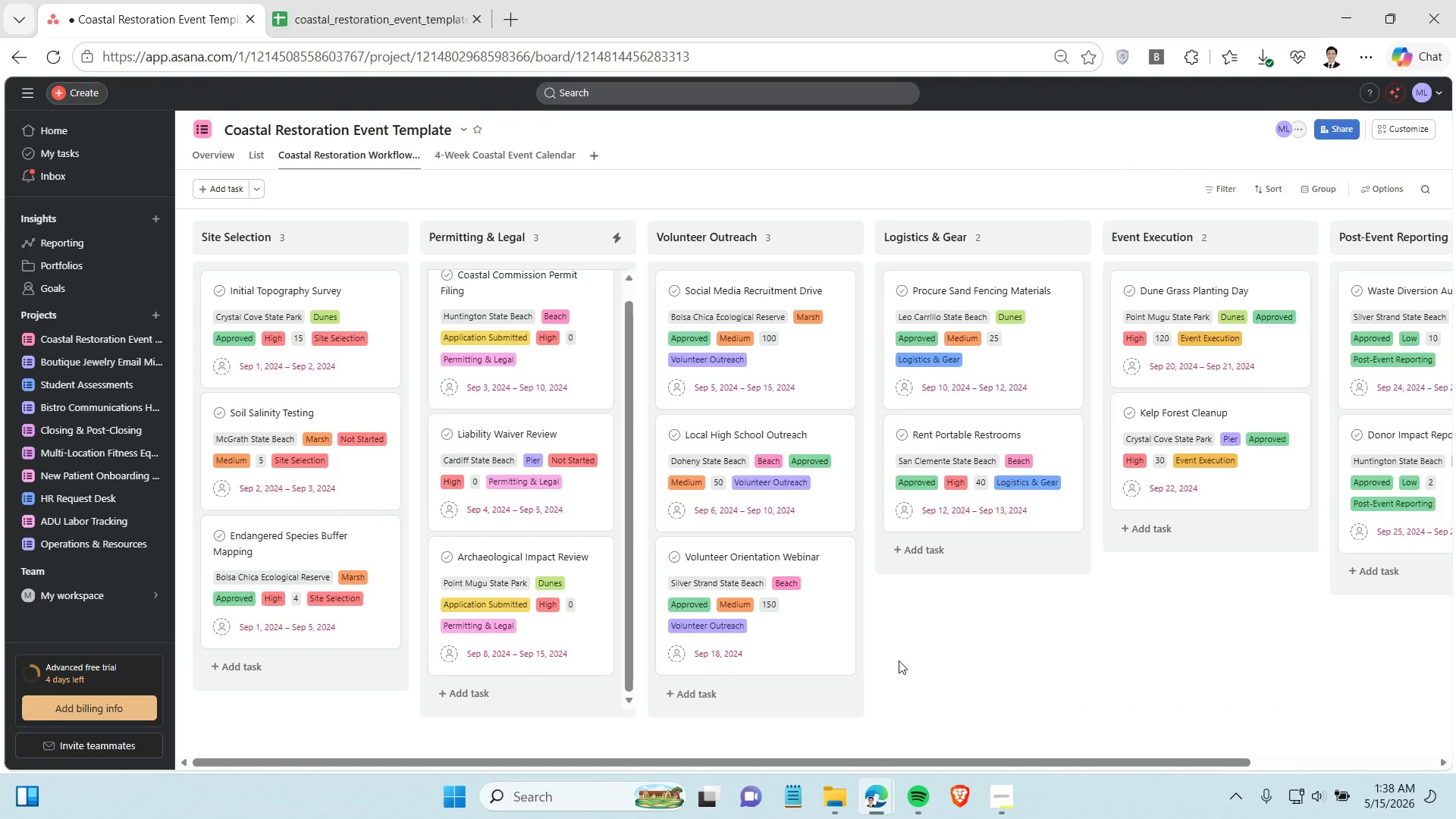 
scroll: coordinate [875, 641], scroll_direction: up, amount: 5.0